 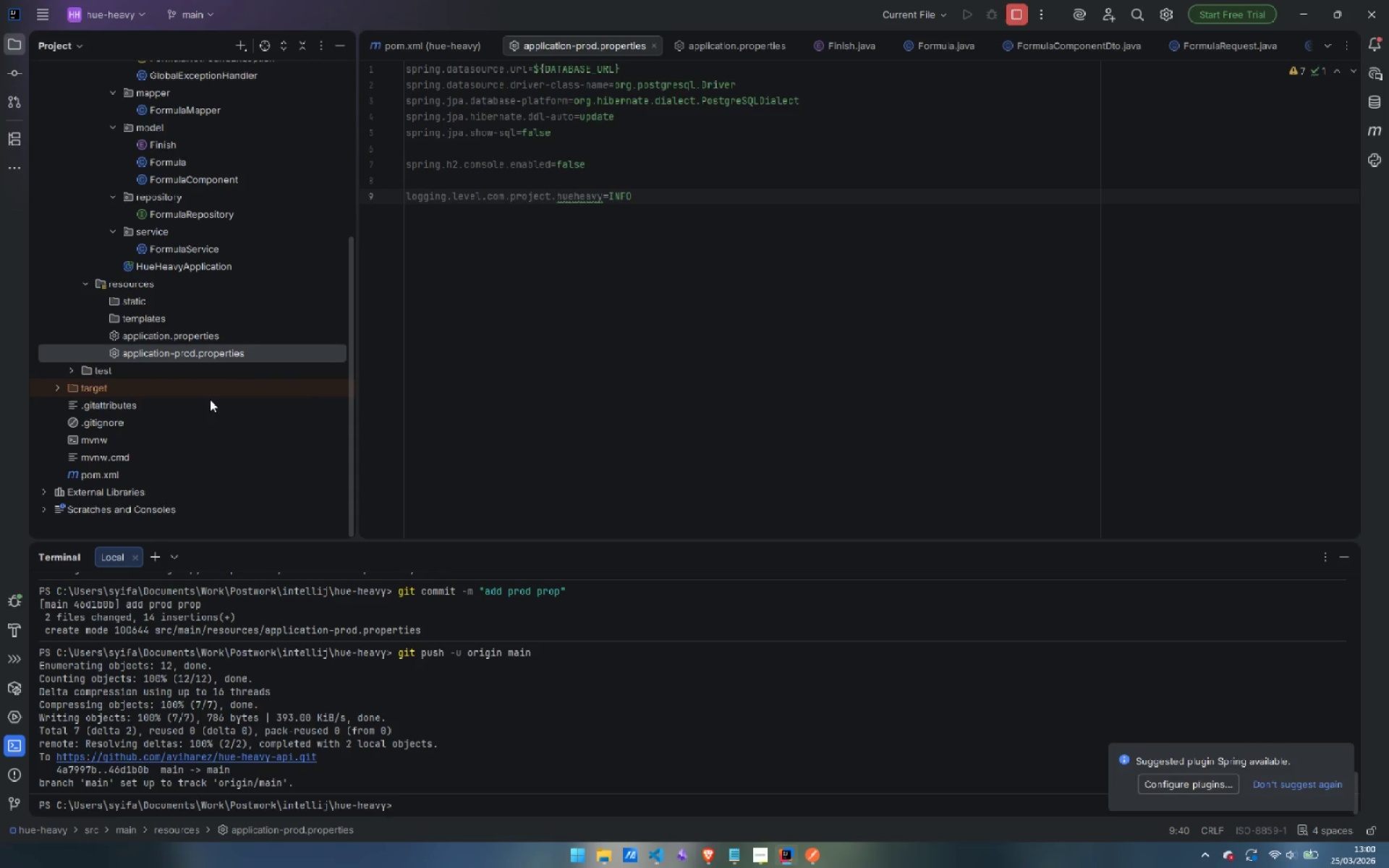 
scroll: coordinate [102, 444], scroll_direction: up, amount: 12.0
 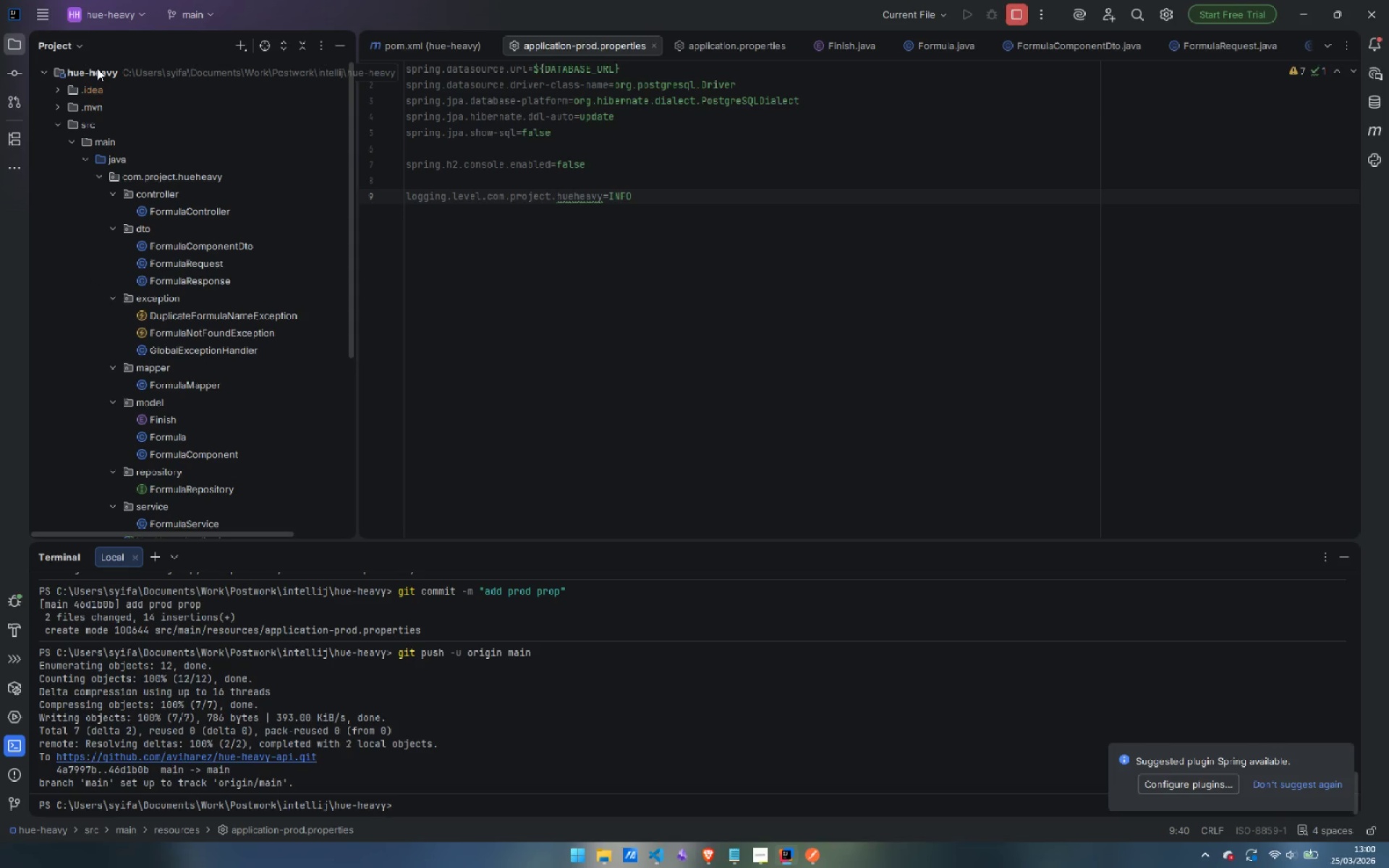 
right_click([97, 68])
 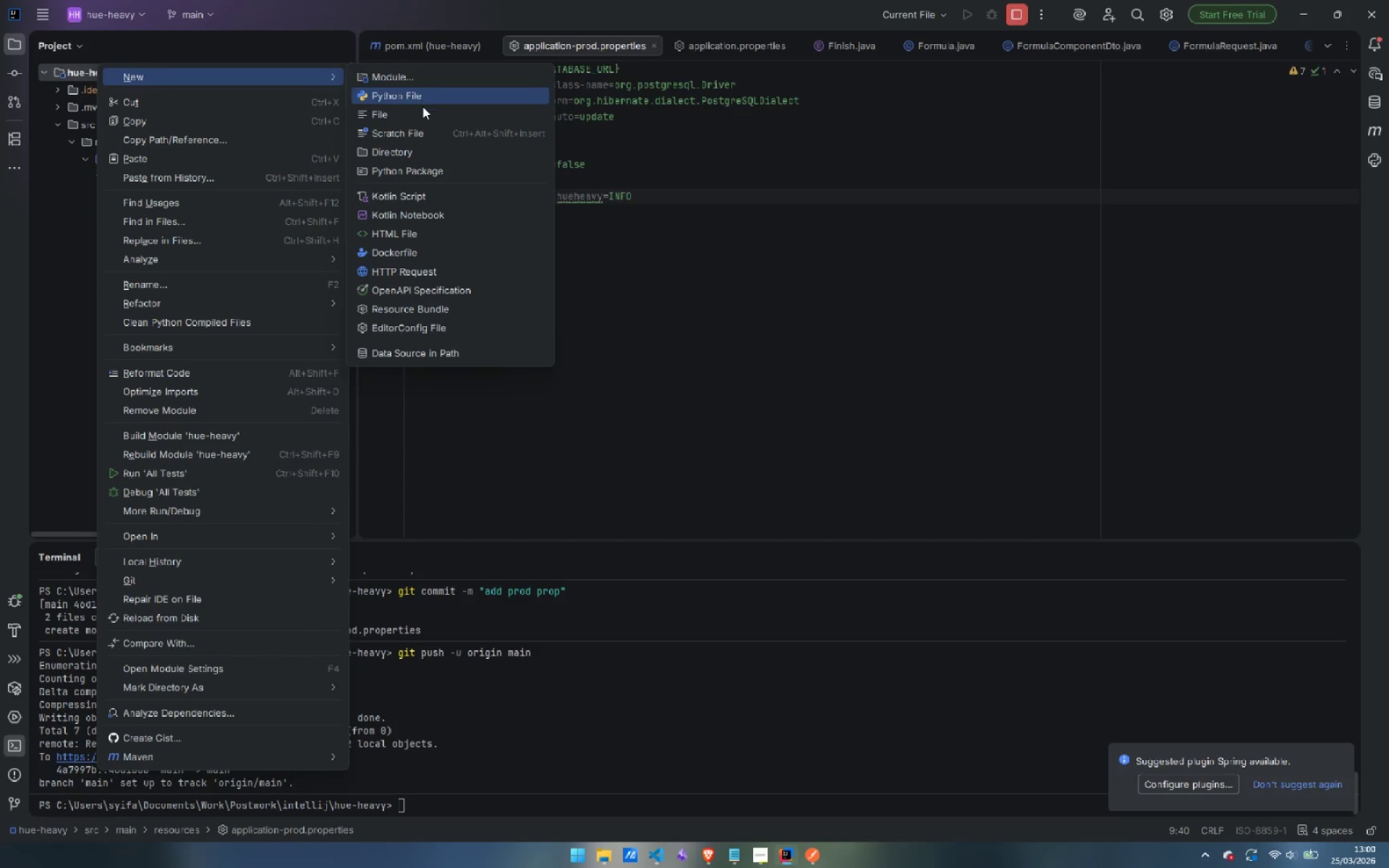 
left_click([422, 110])
 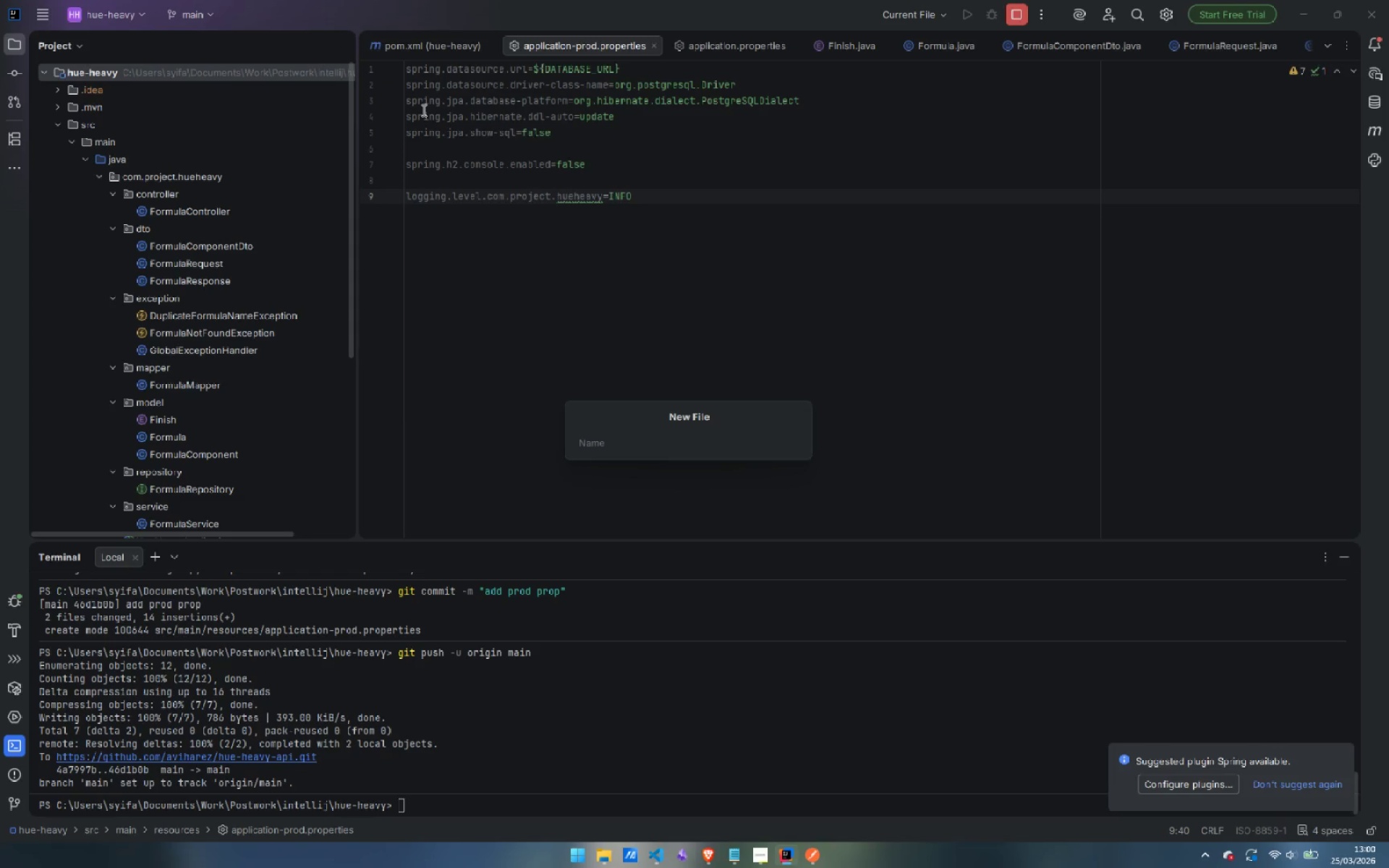 
type(README.md)
 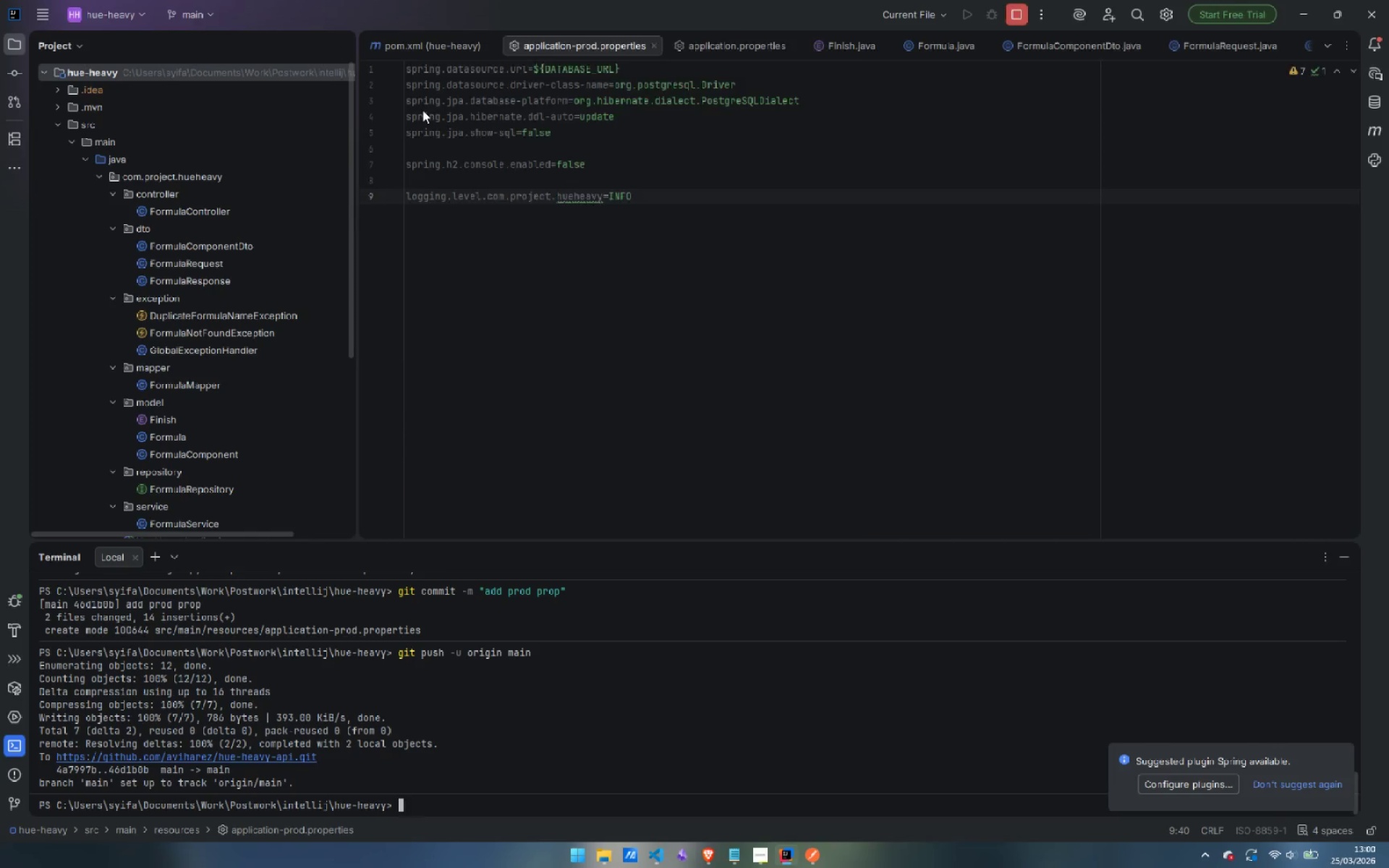 
key(Enter)
 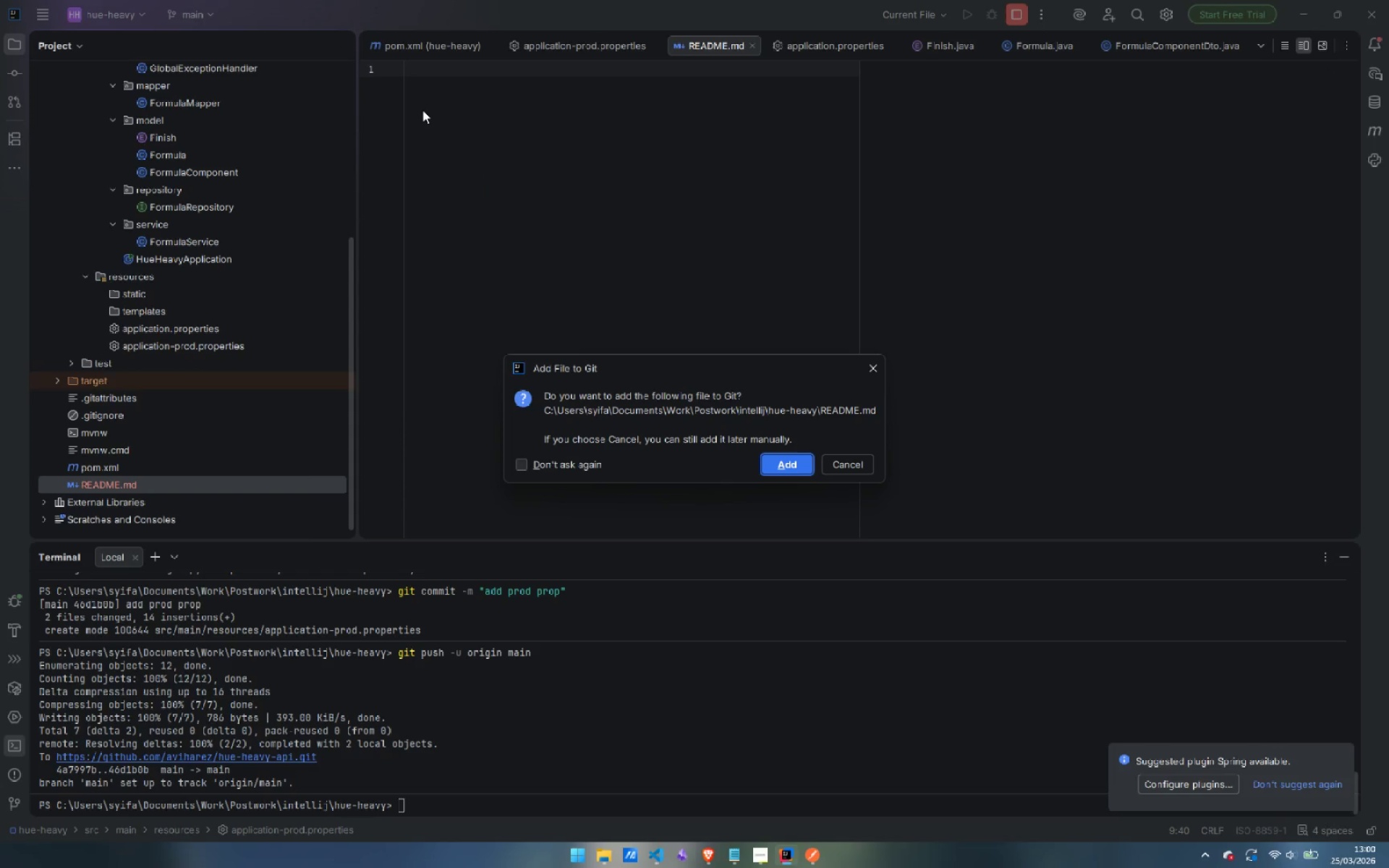 
key(Enter)
 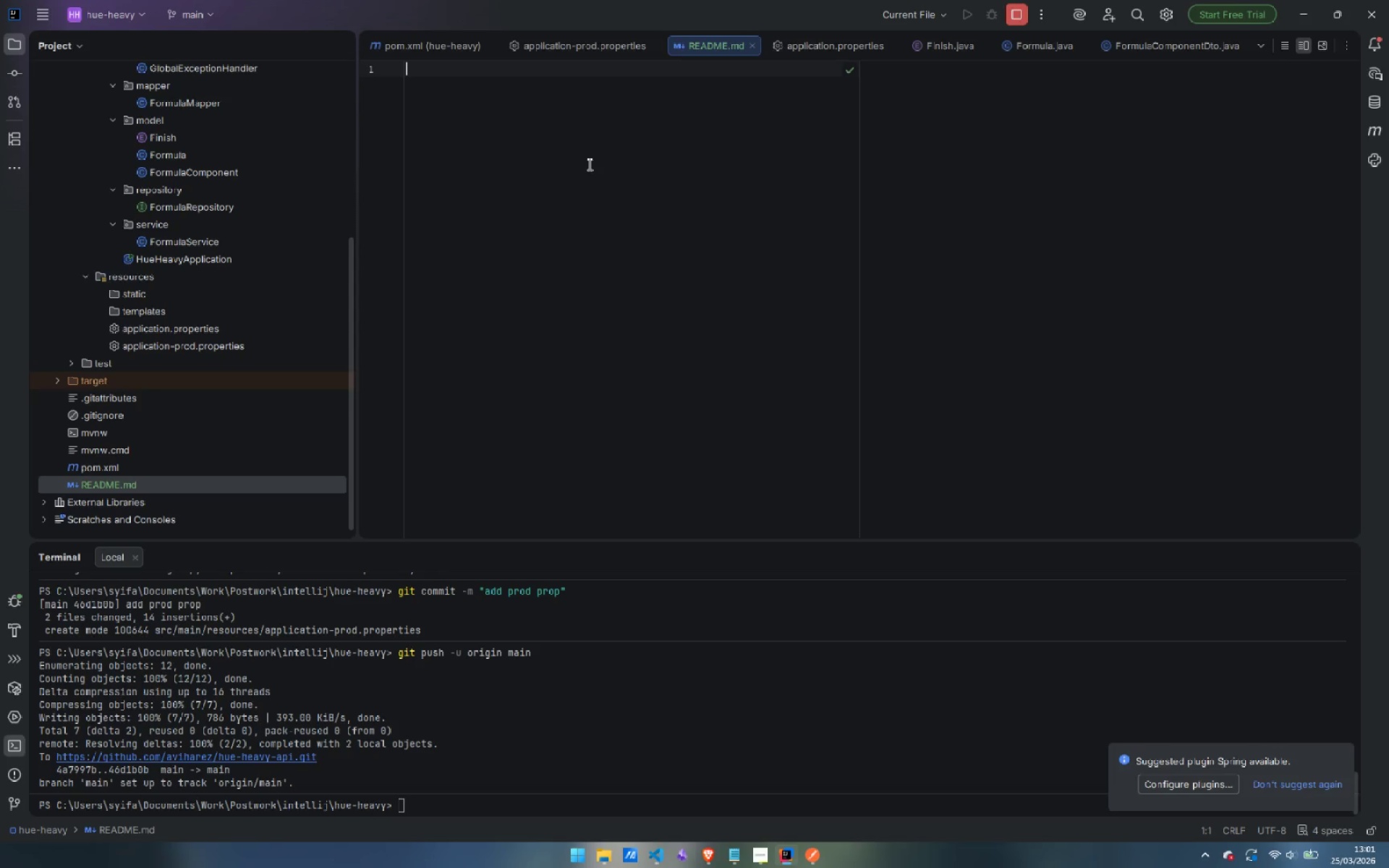 
wait(18.66)
 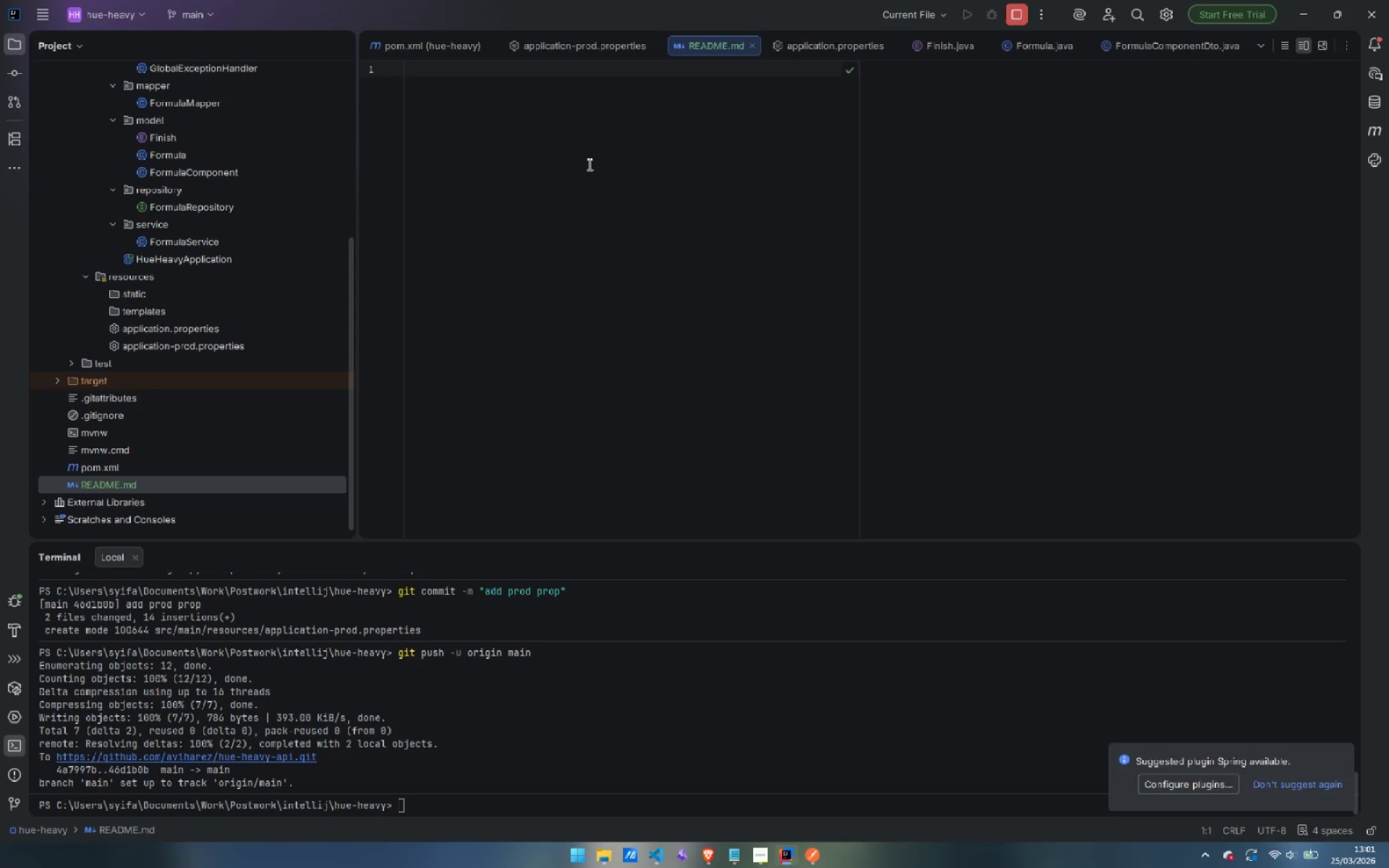 
type(# Hue & Ha)
key(Backspace)
type(eavy - Pigment Formula Management API)
 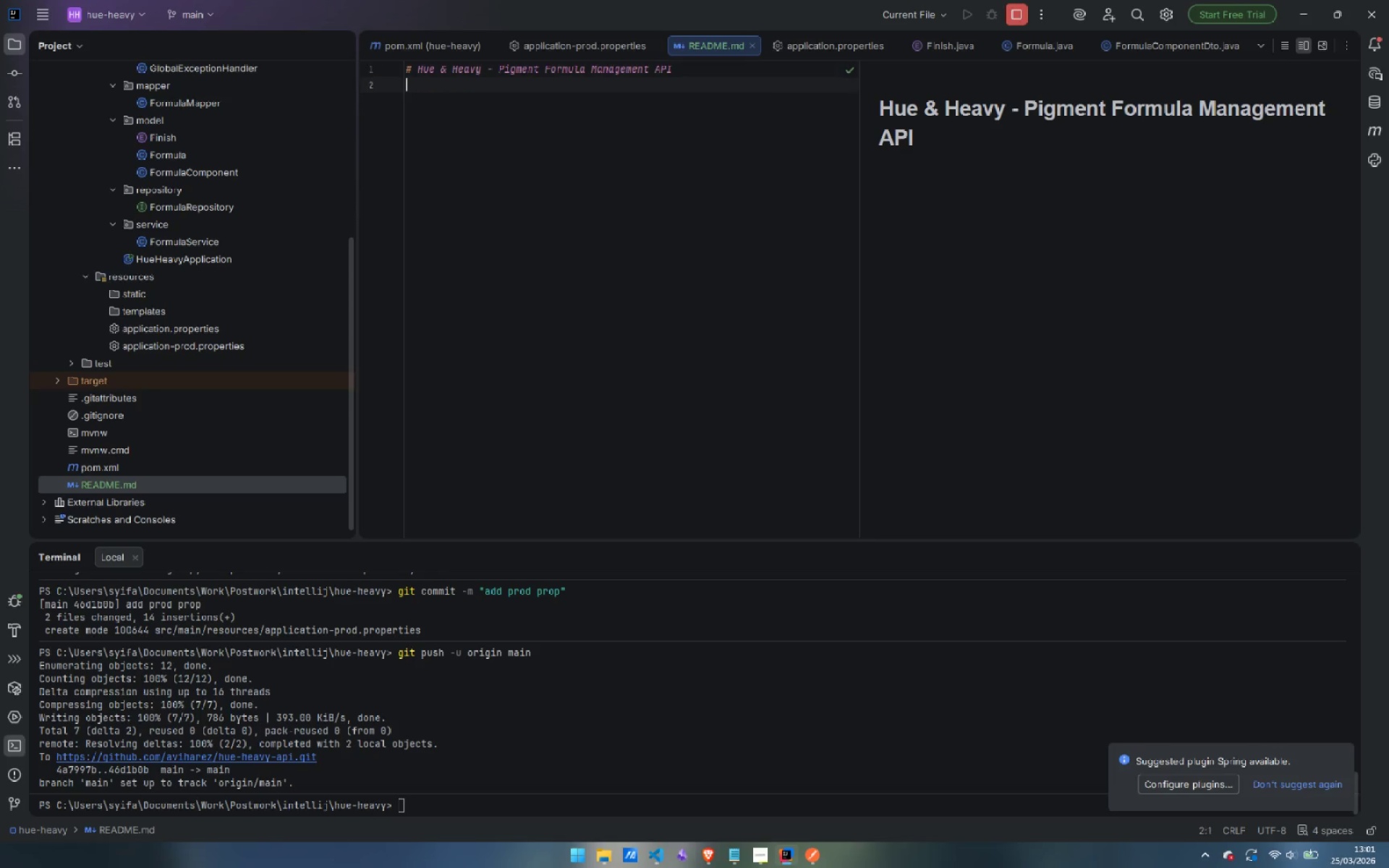 
 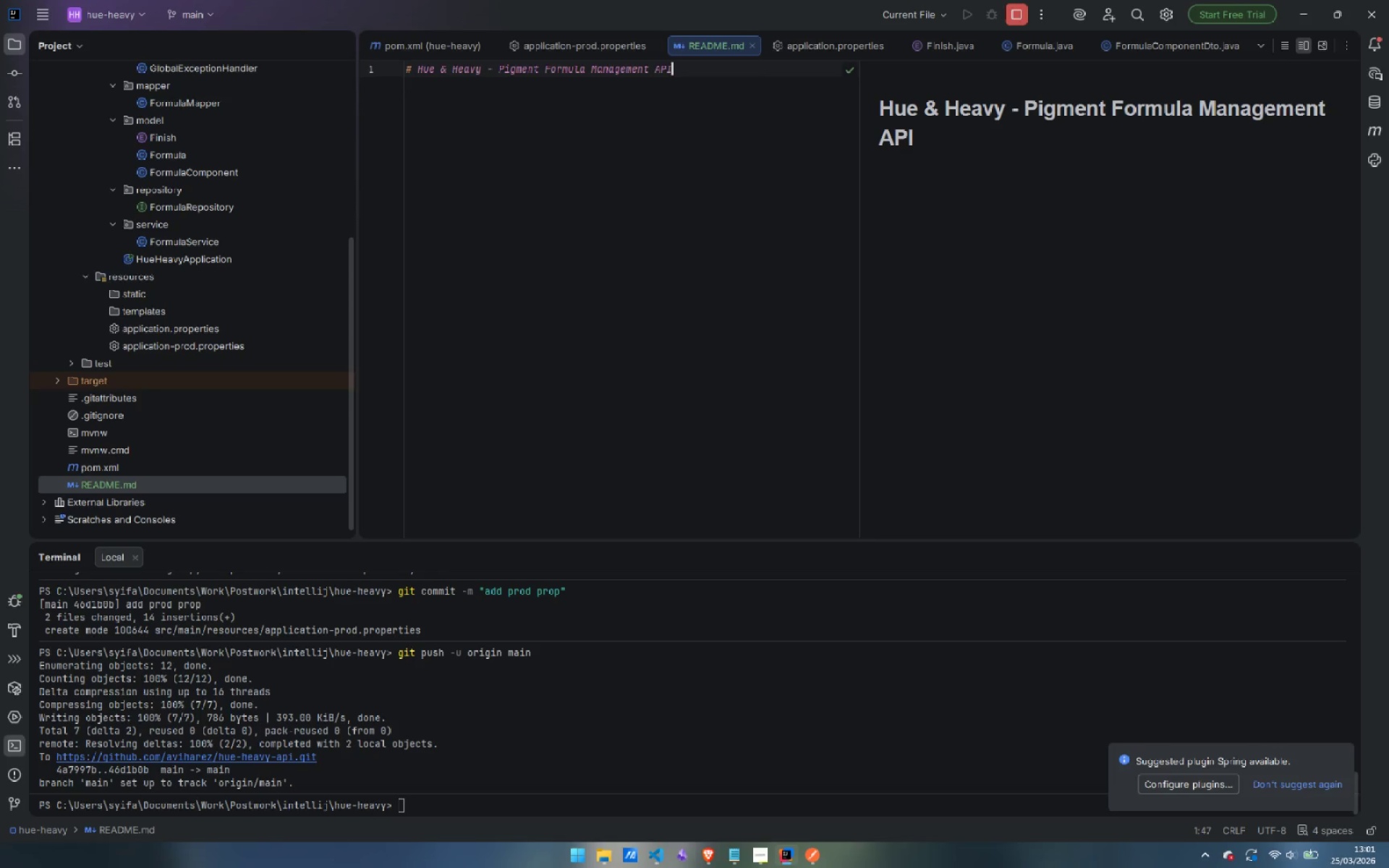 
key(Enter)
 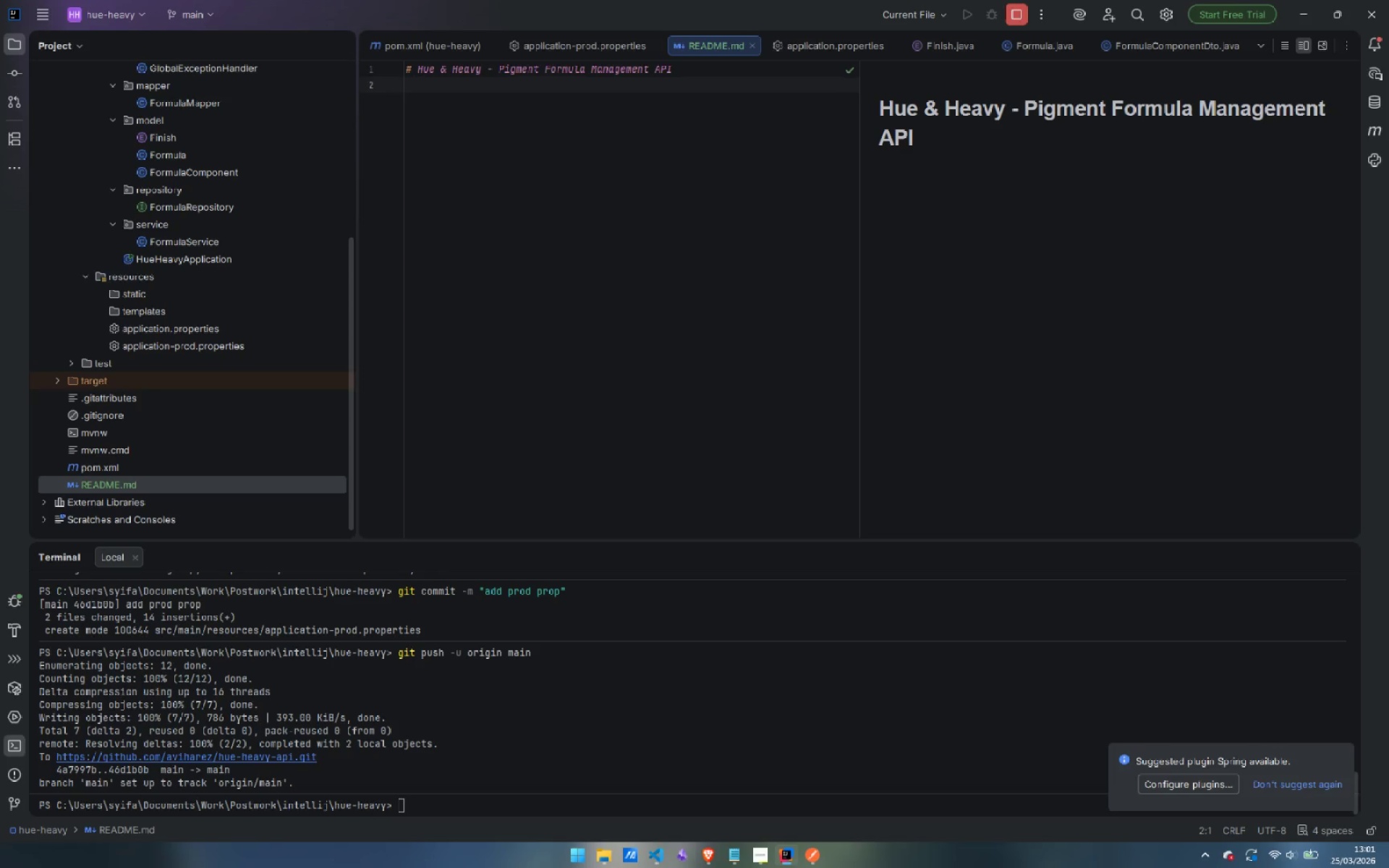 
key(Enter)
 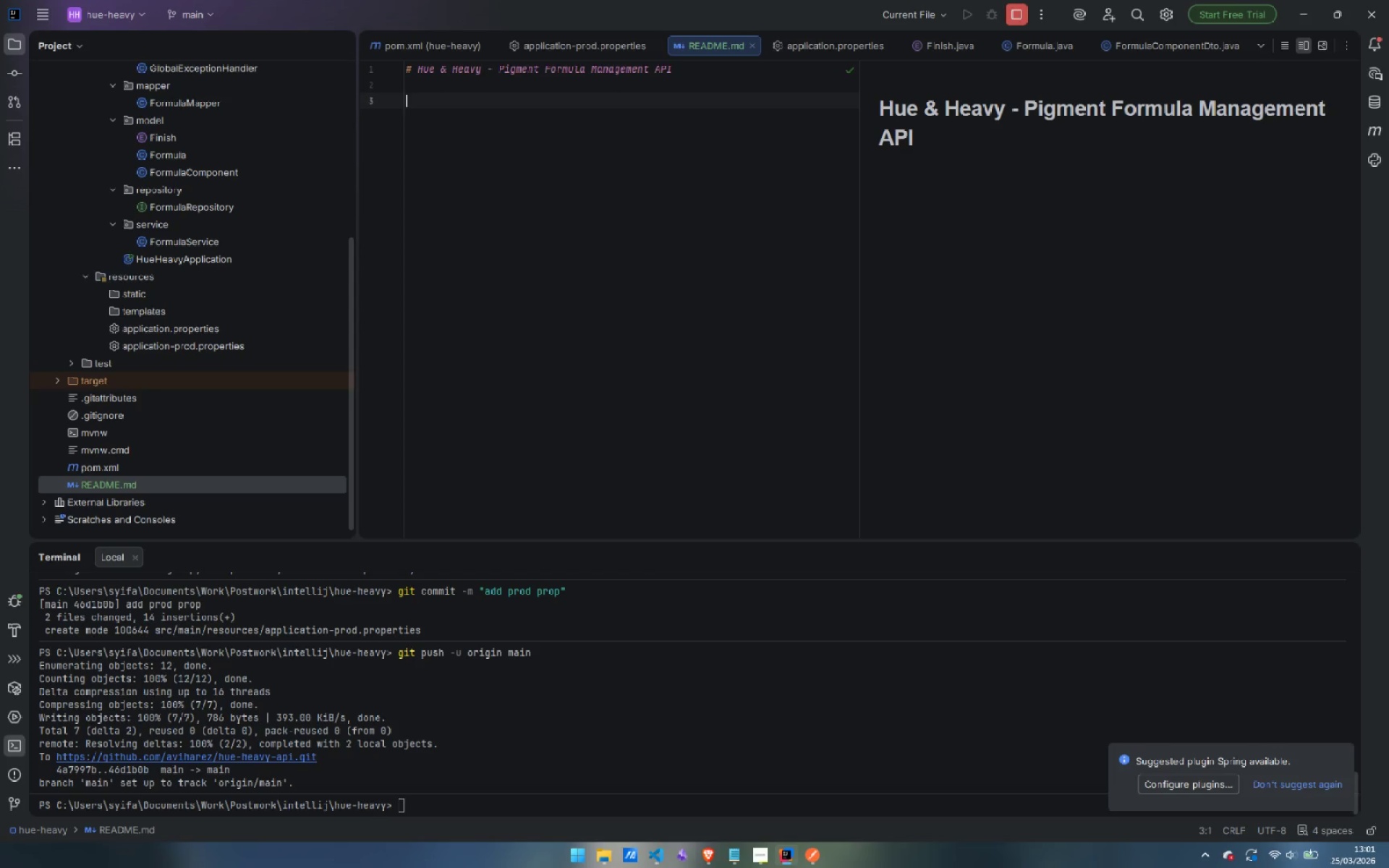 
type(A Spring Boot REST API for cataloguing and managing custom pigment paint fr)
key(Backspace)
type(ormulas for the Hue & Heavy boutiquew)
key(Backspace)
type( art supply shop.)
 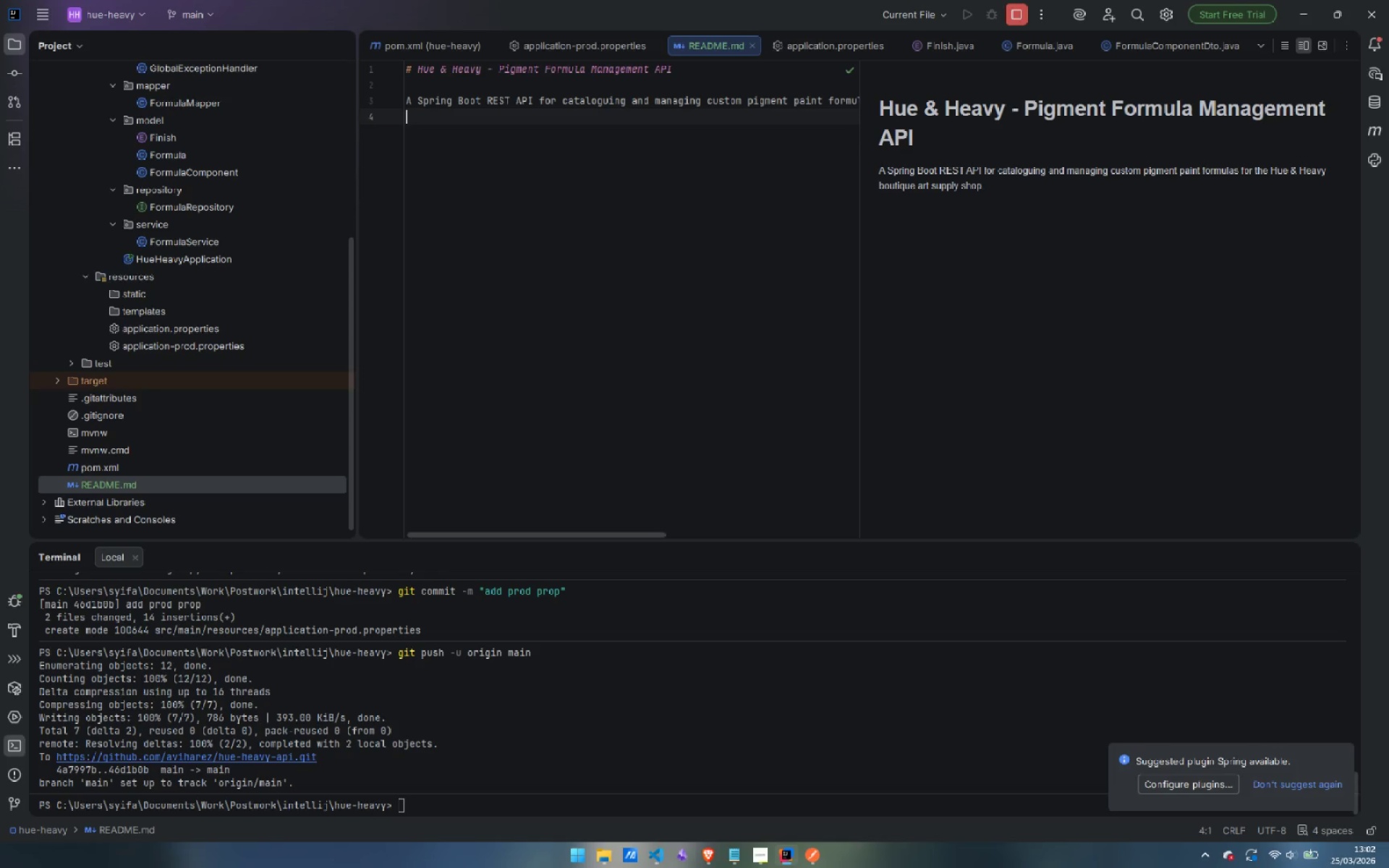 
 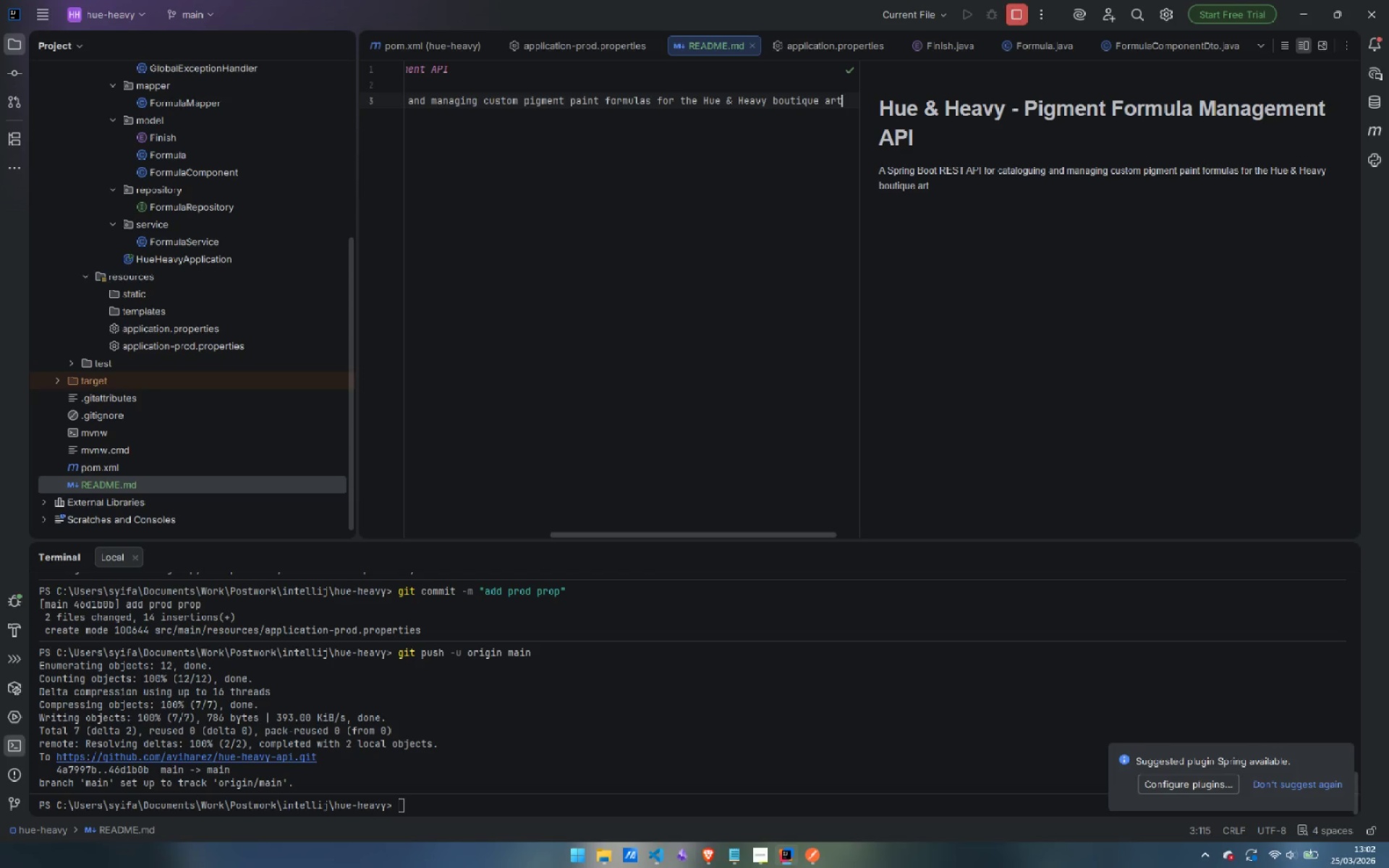 
key(Enter)
 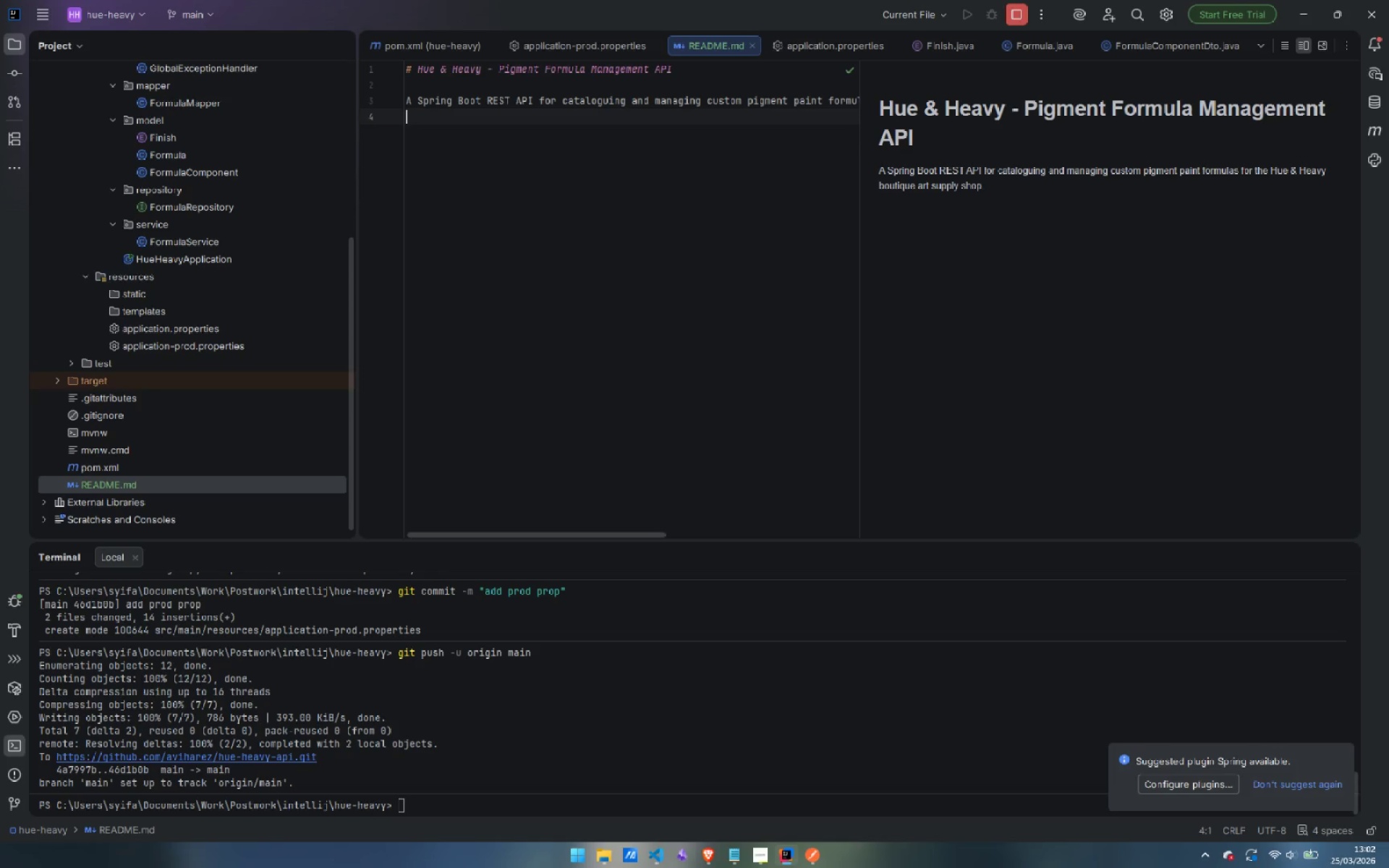 
key(Enter)
 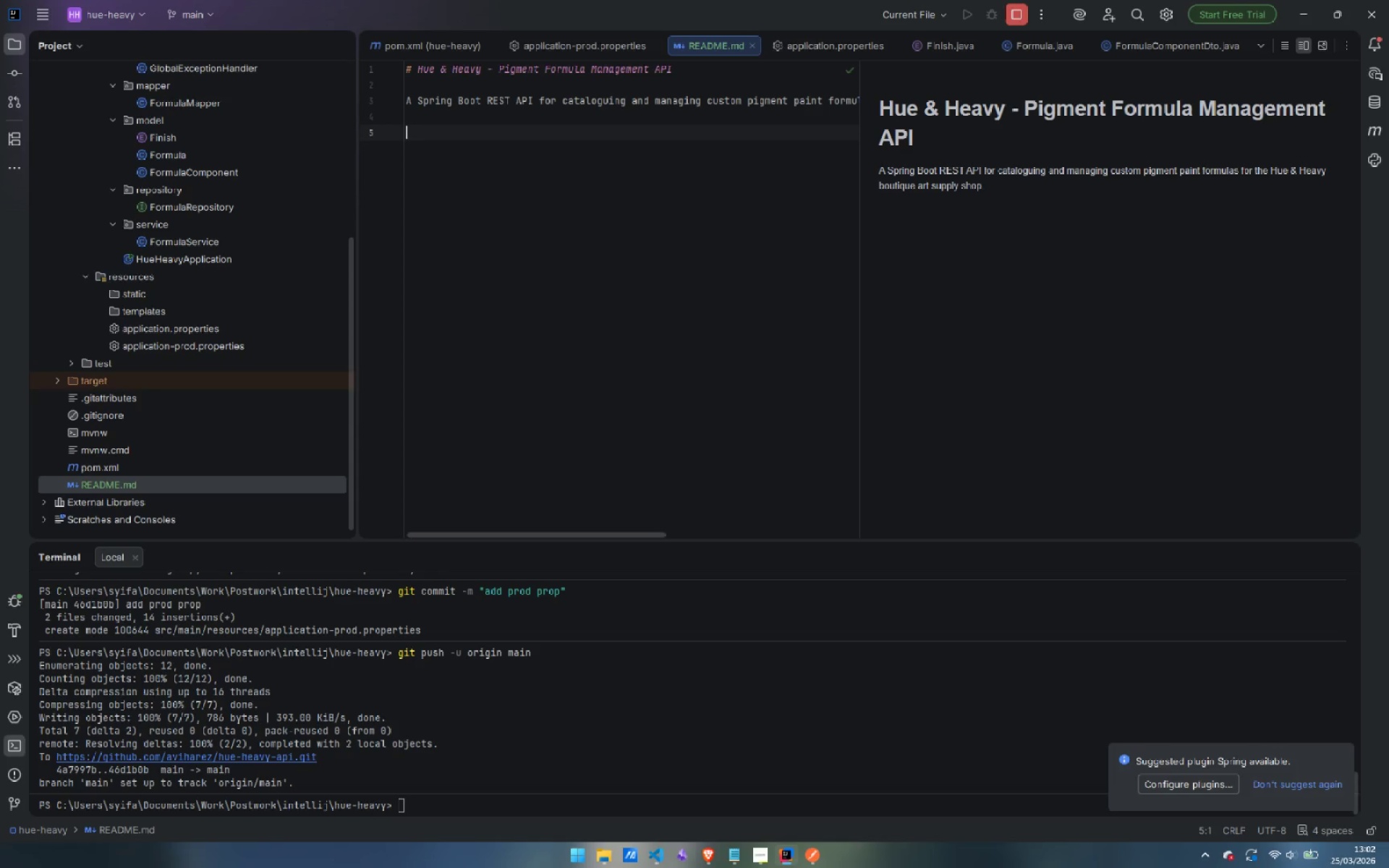 
key(Minus)
 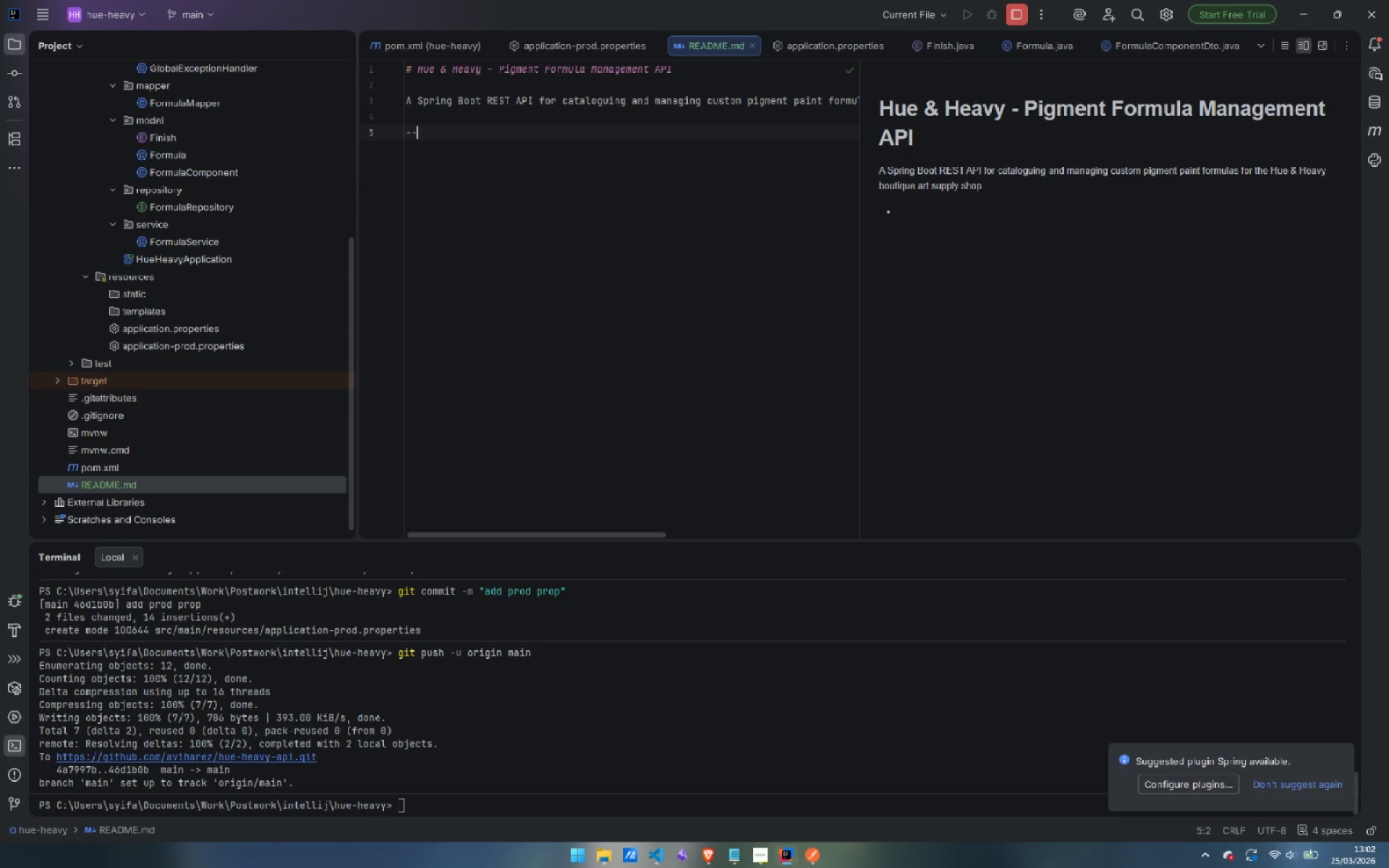 
key(Minus)
 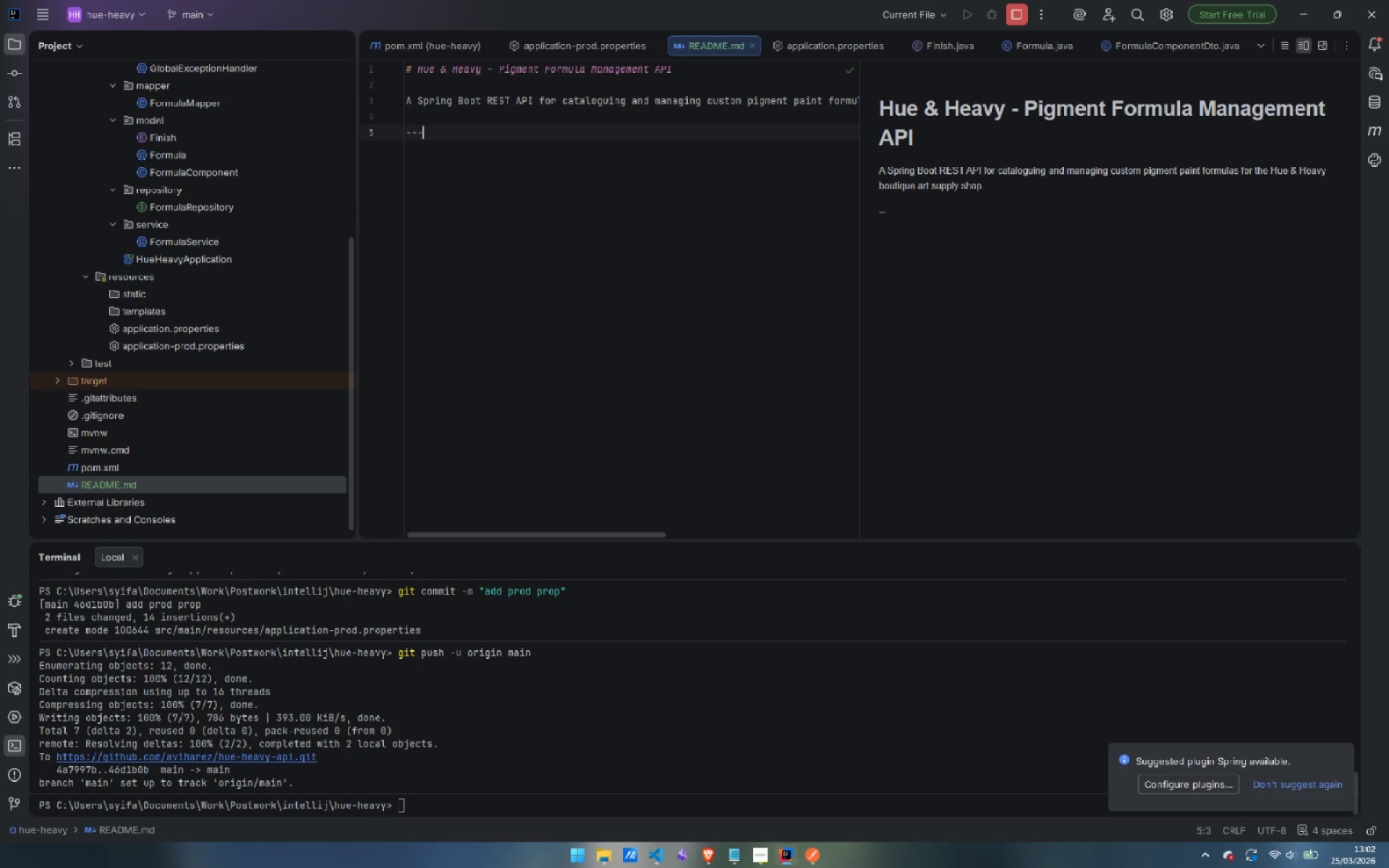 
key(Minus)
 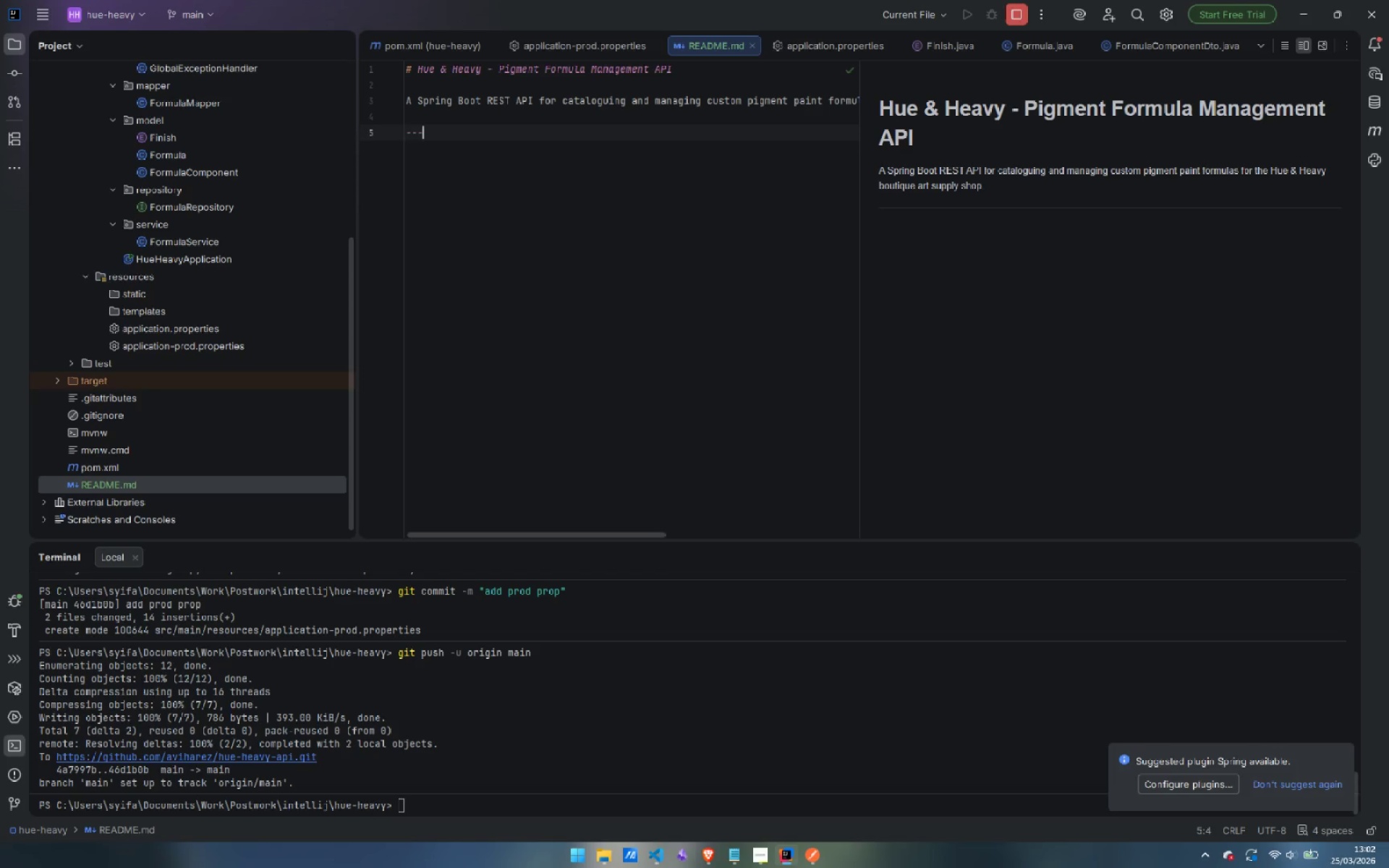 
key(Enter)
 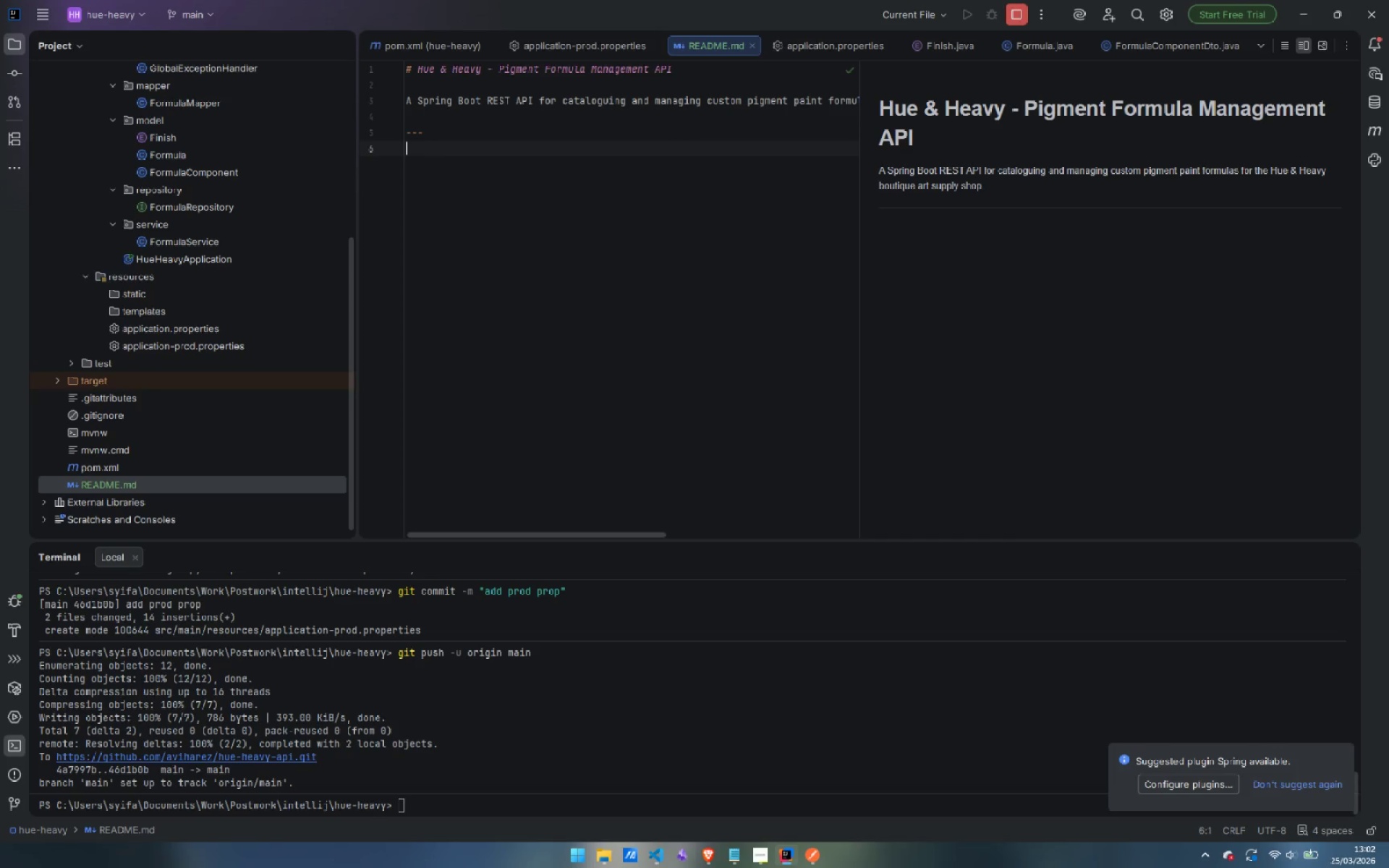 
key(Enter)
 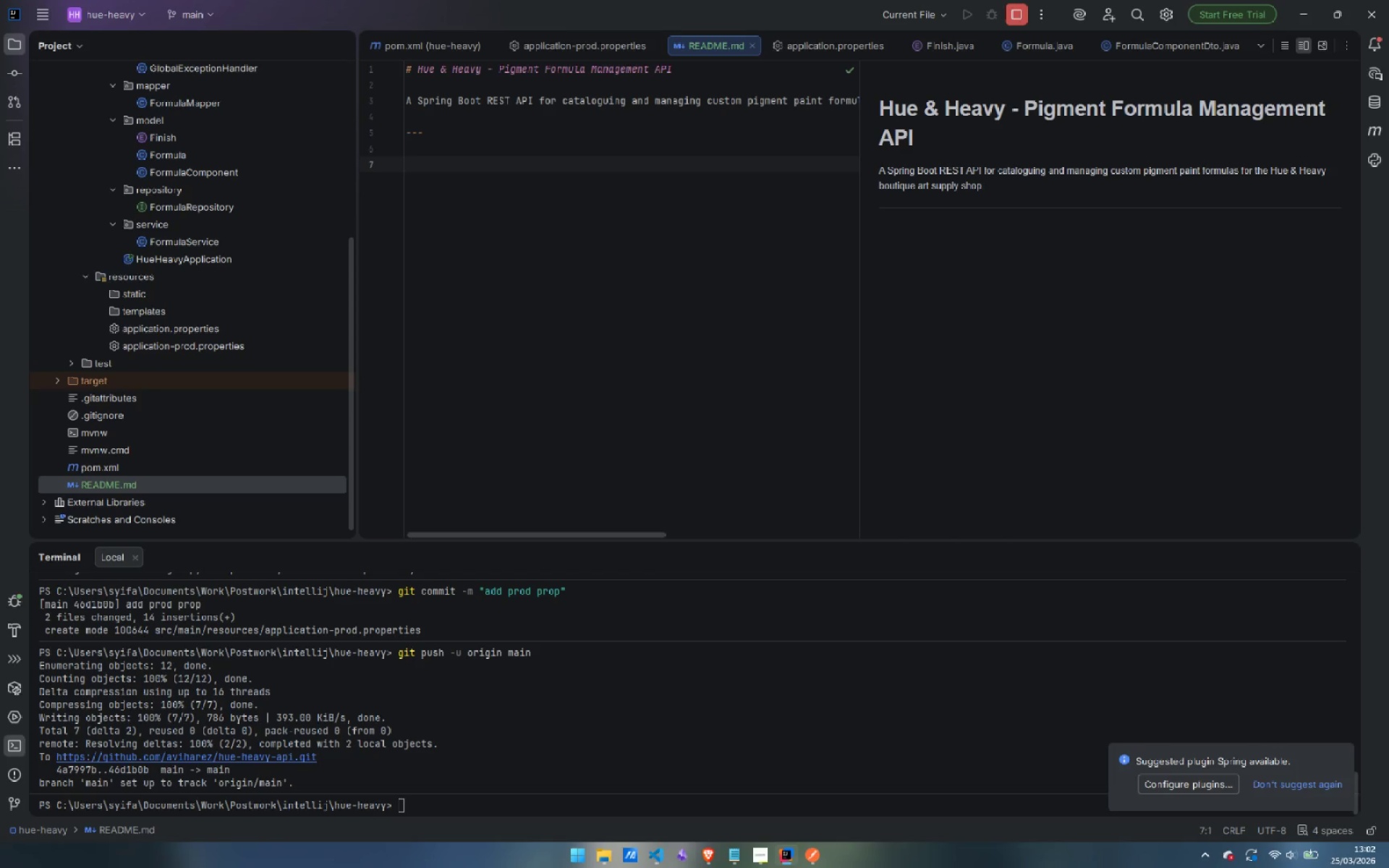 
wait(15.09)
 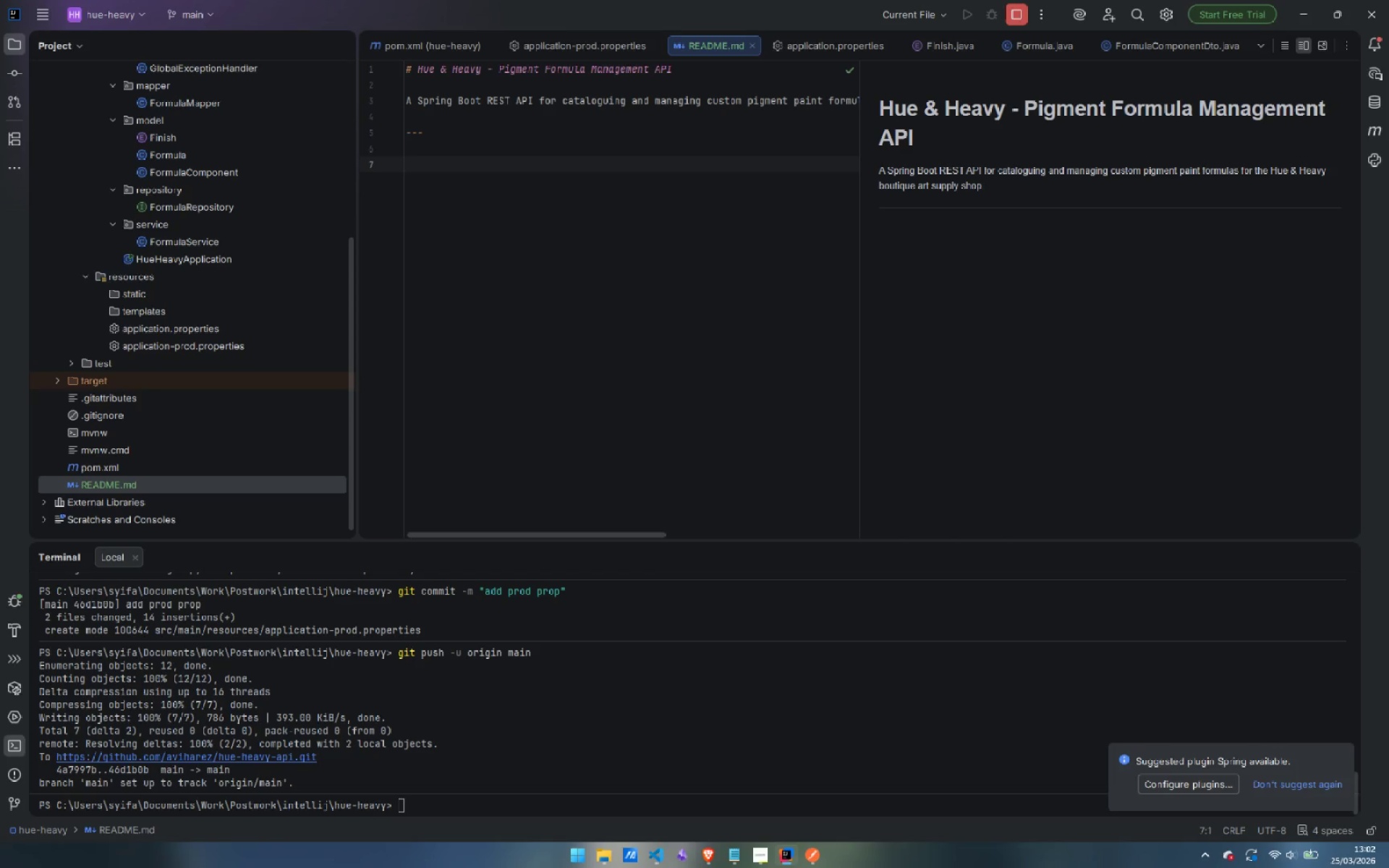 
scroll: coordinate [588, 164], scroll_direction: up, amount: 1.0
 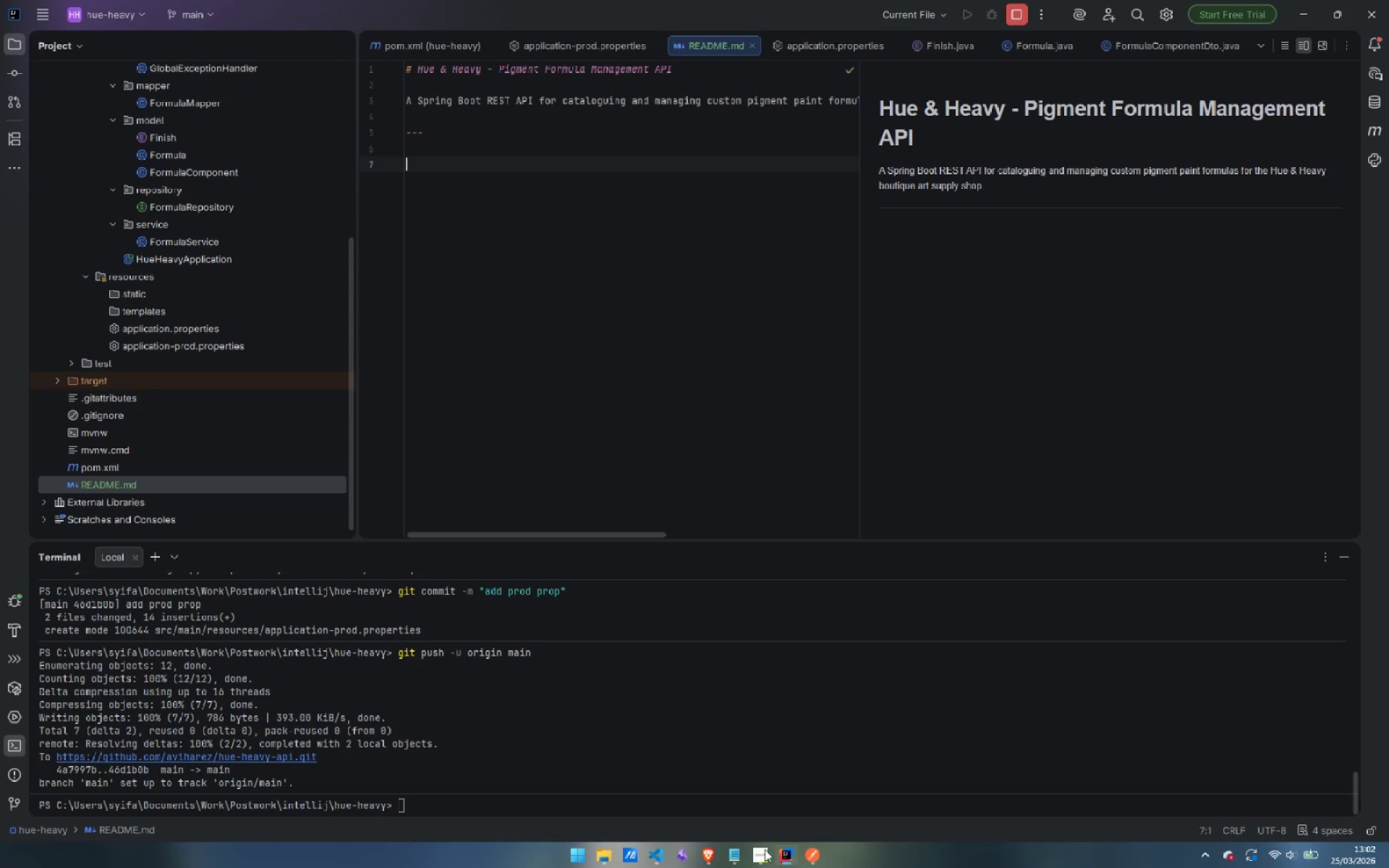 
left_click([765, 858])